 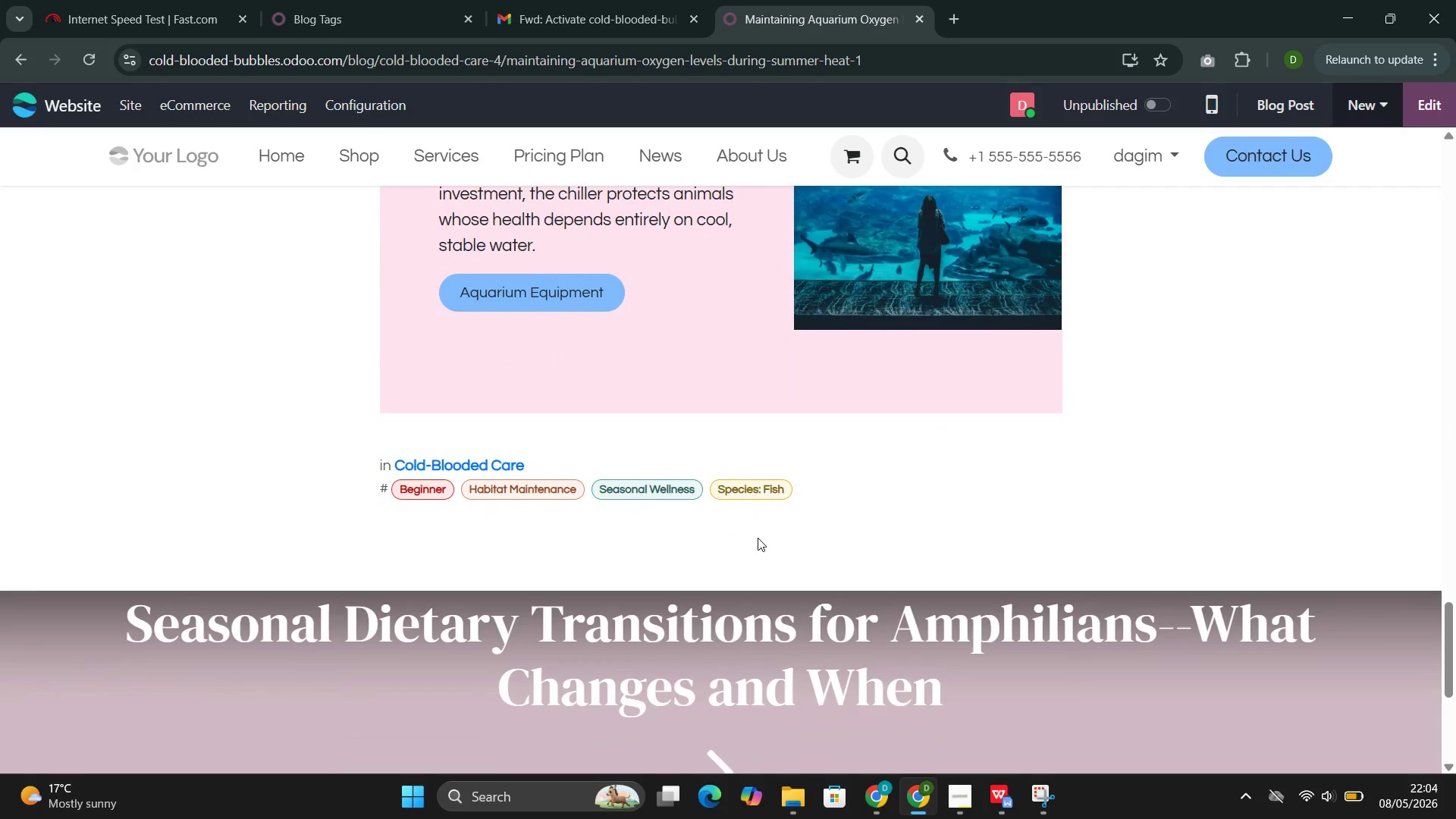 
left_click([1155, 101])
 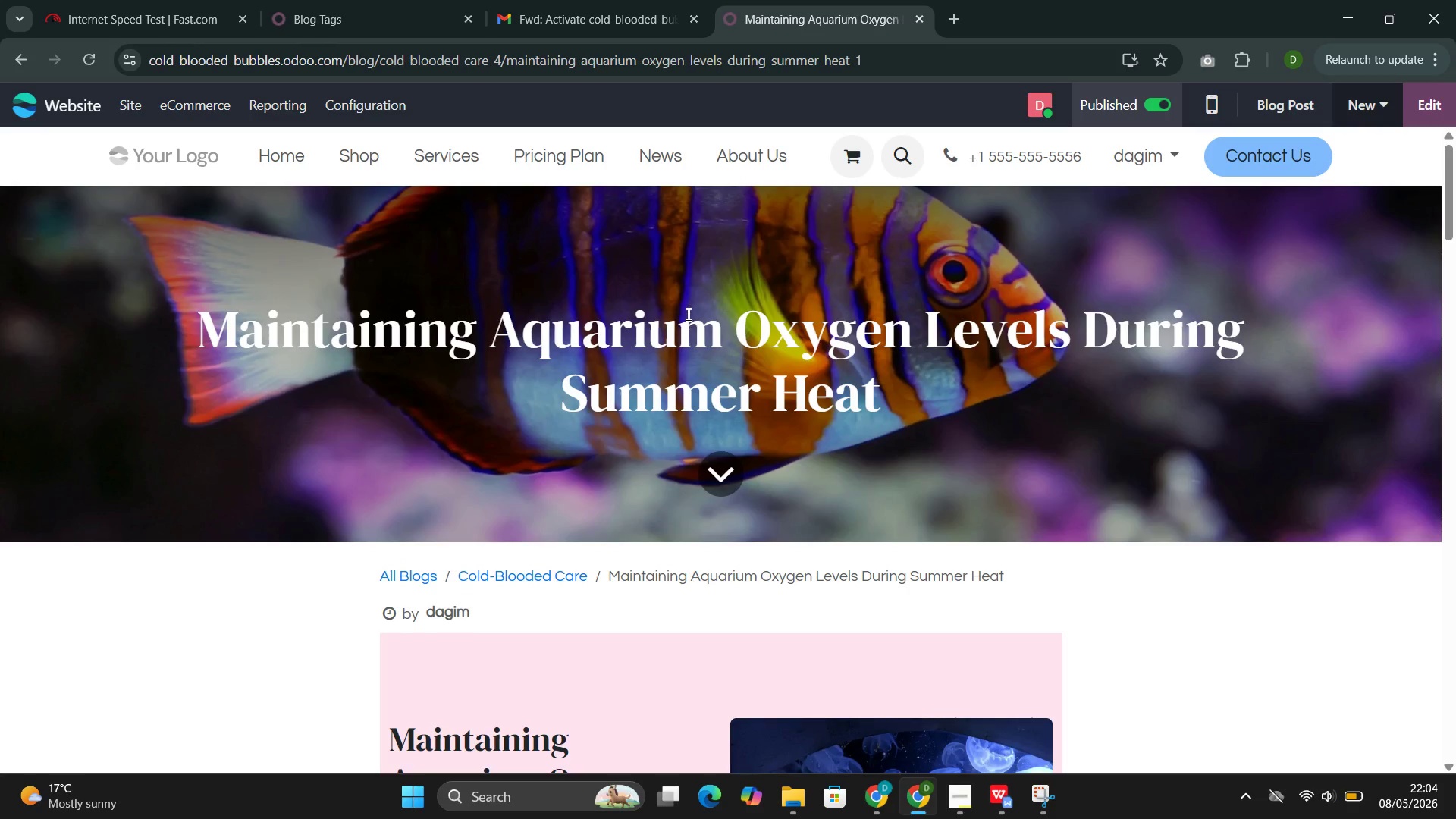 
wait(5.22)
 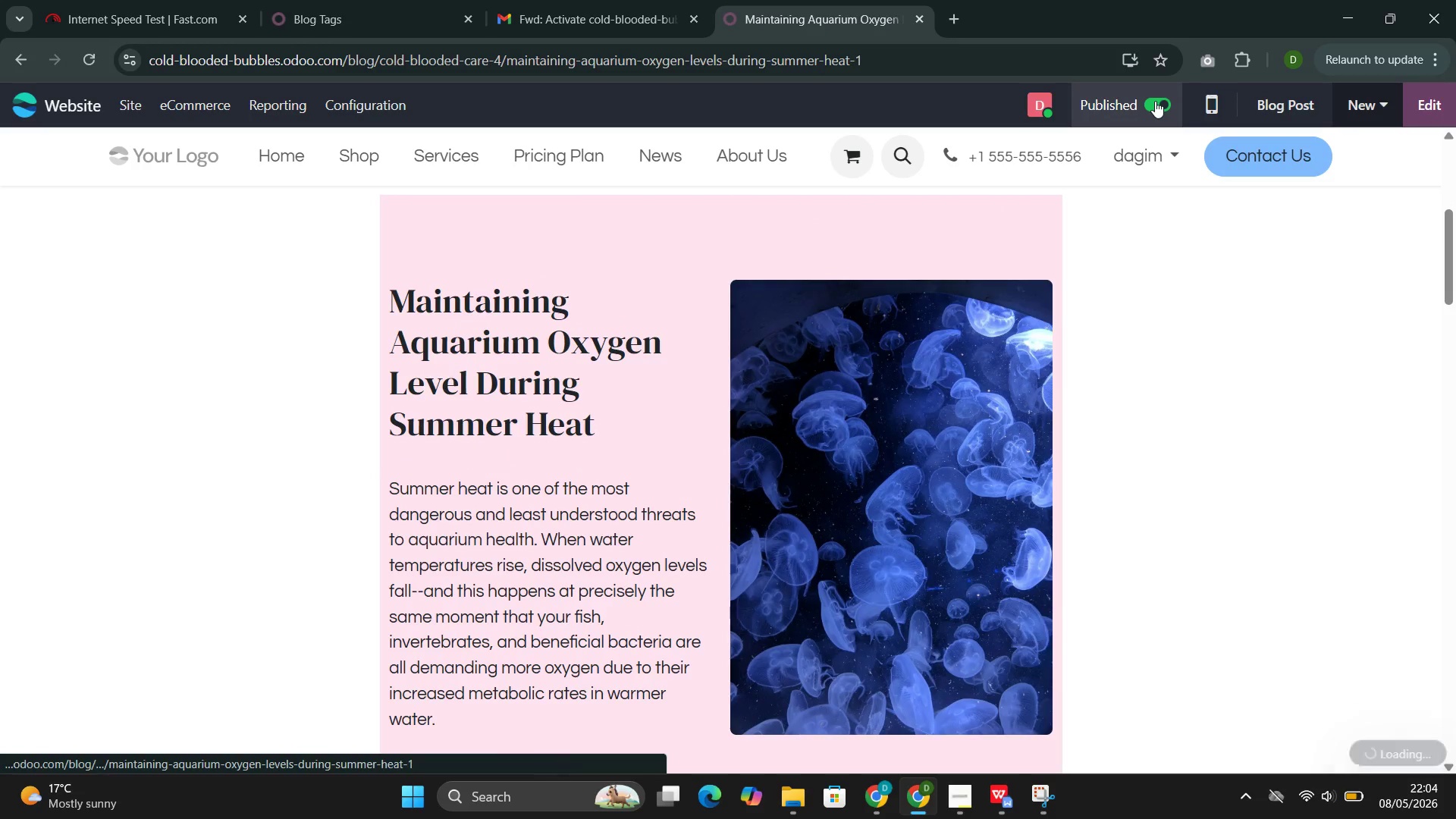 
left_click([656, 157])
 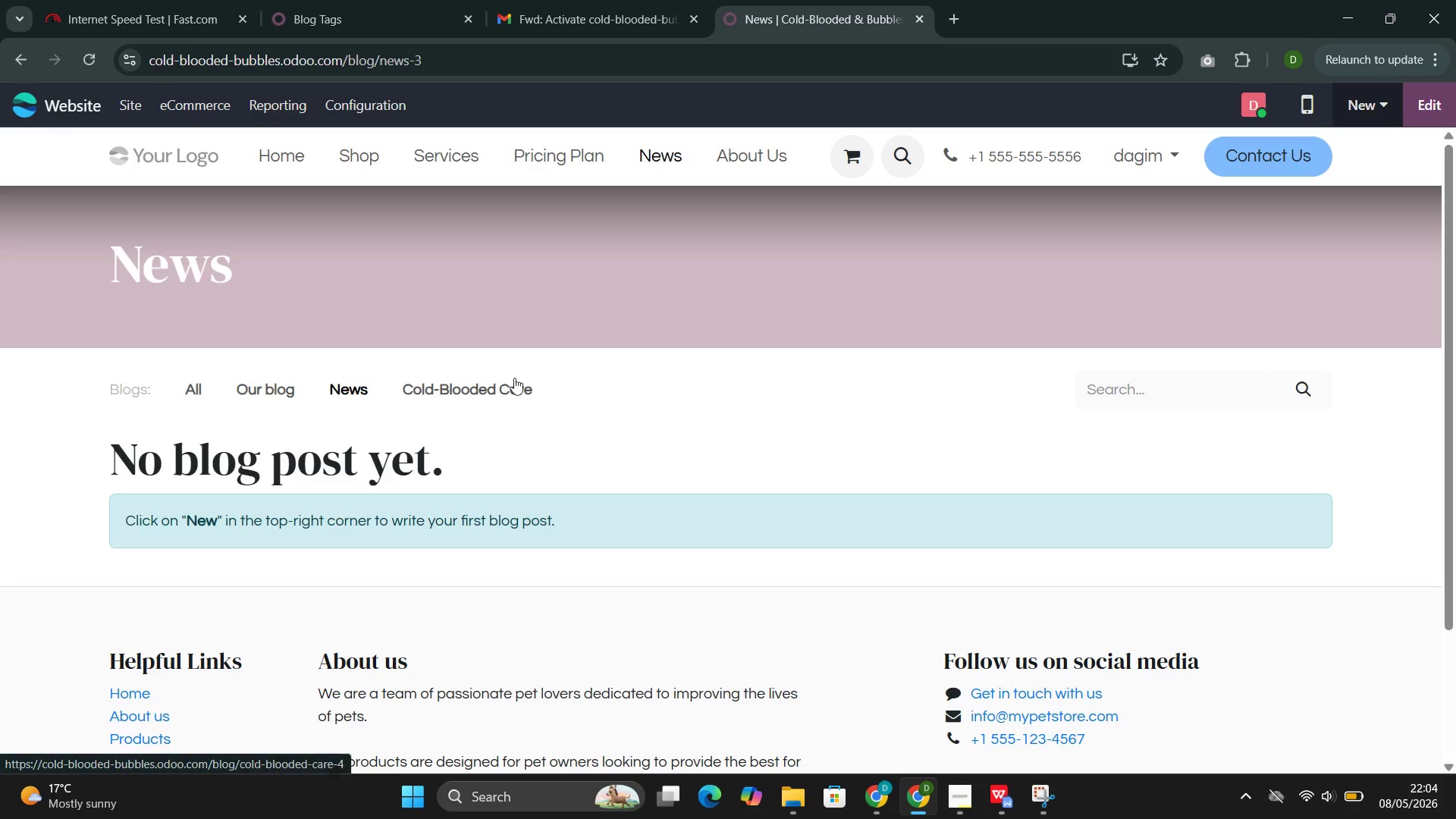 
left_click([500, 393])
 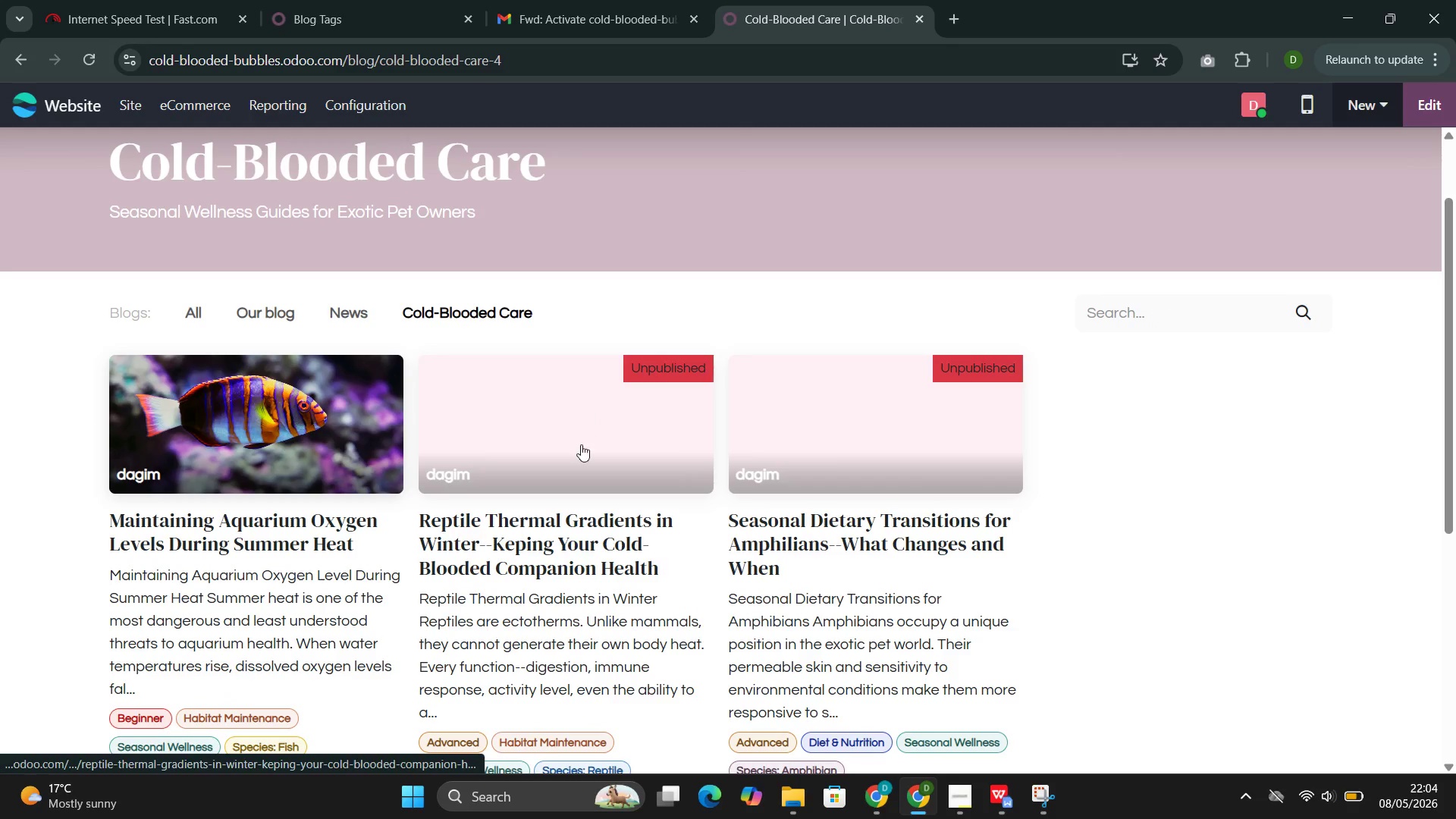 
left_click([579, 450])
 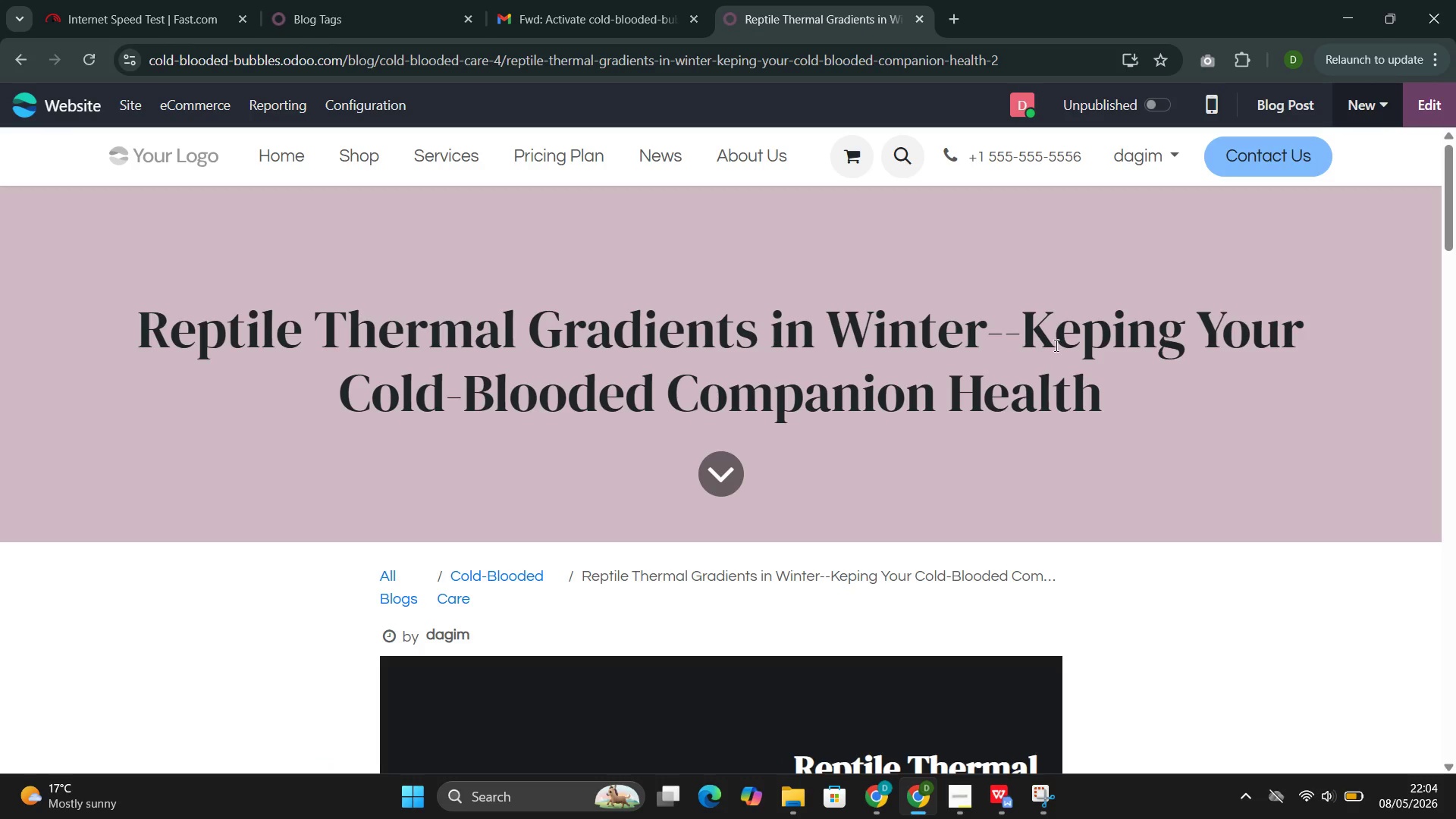 
wait(5.05)
 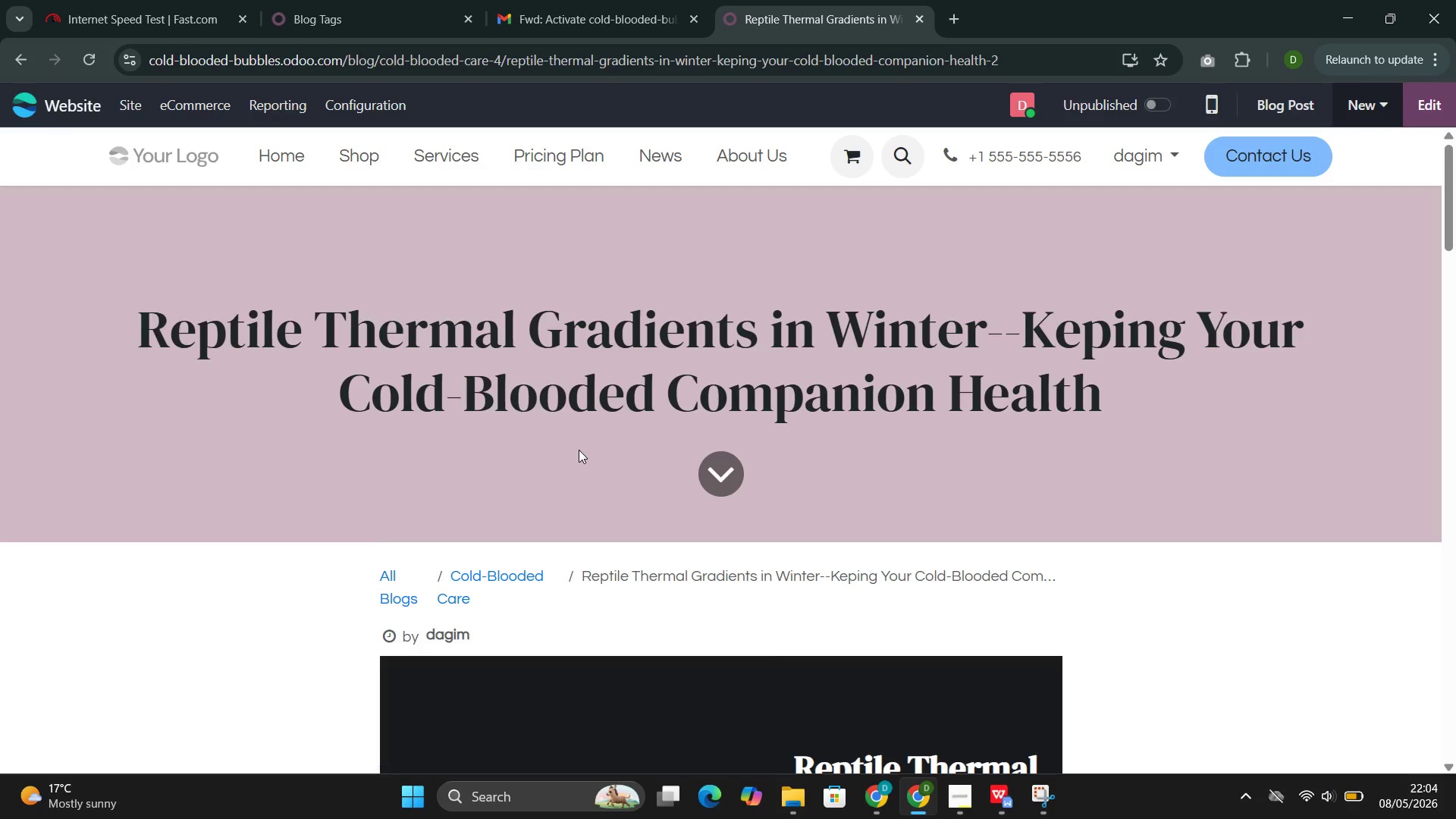 
left_click([1414, 108])
 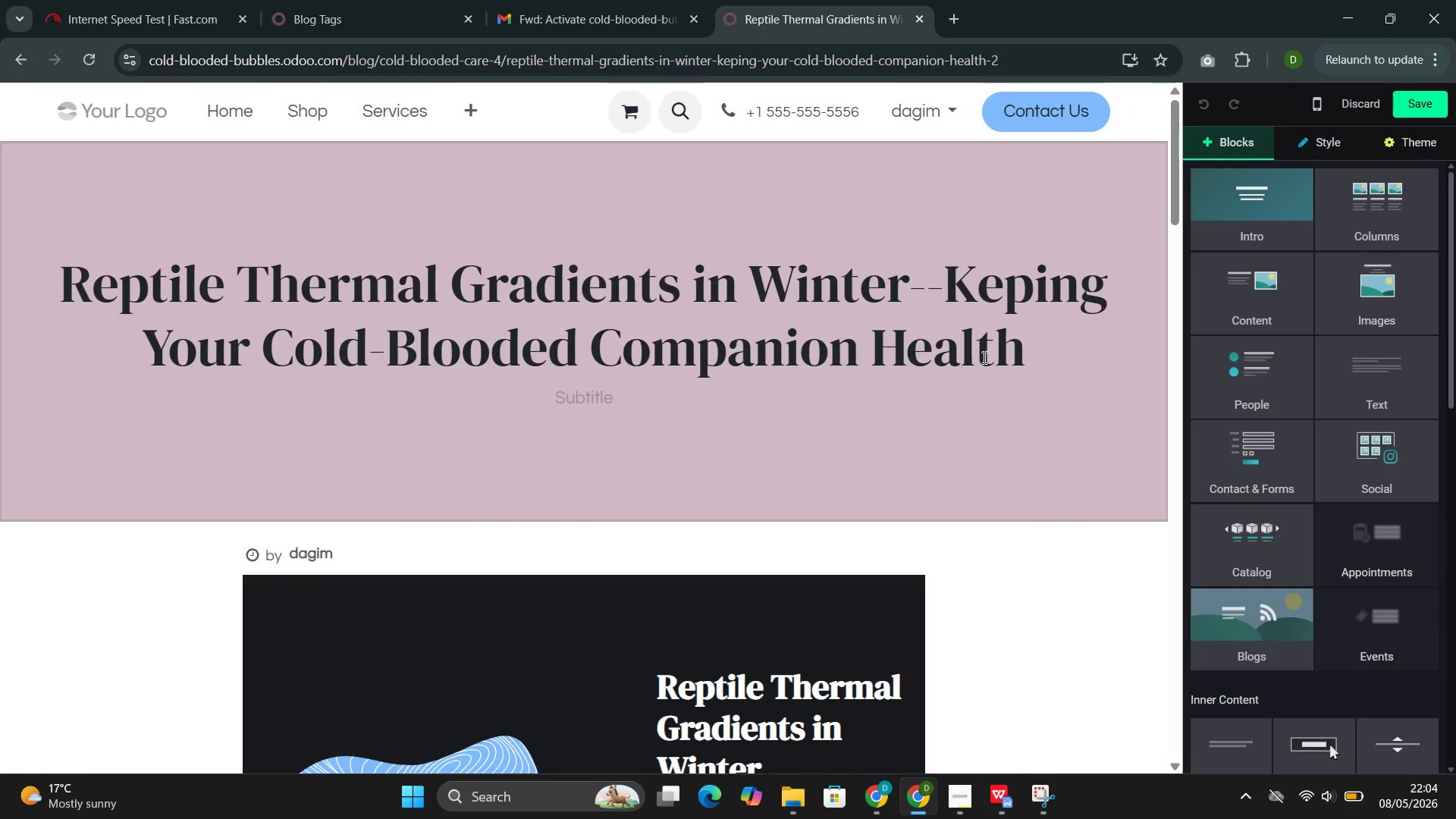 
wait(5.31)
 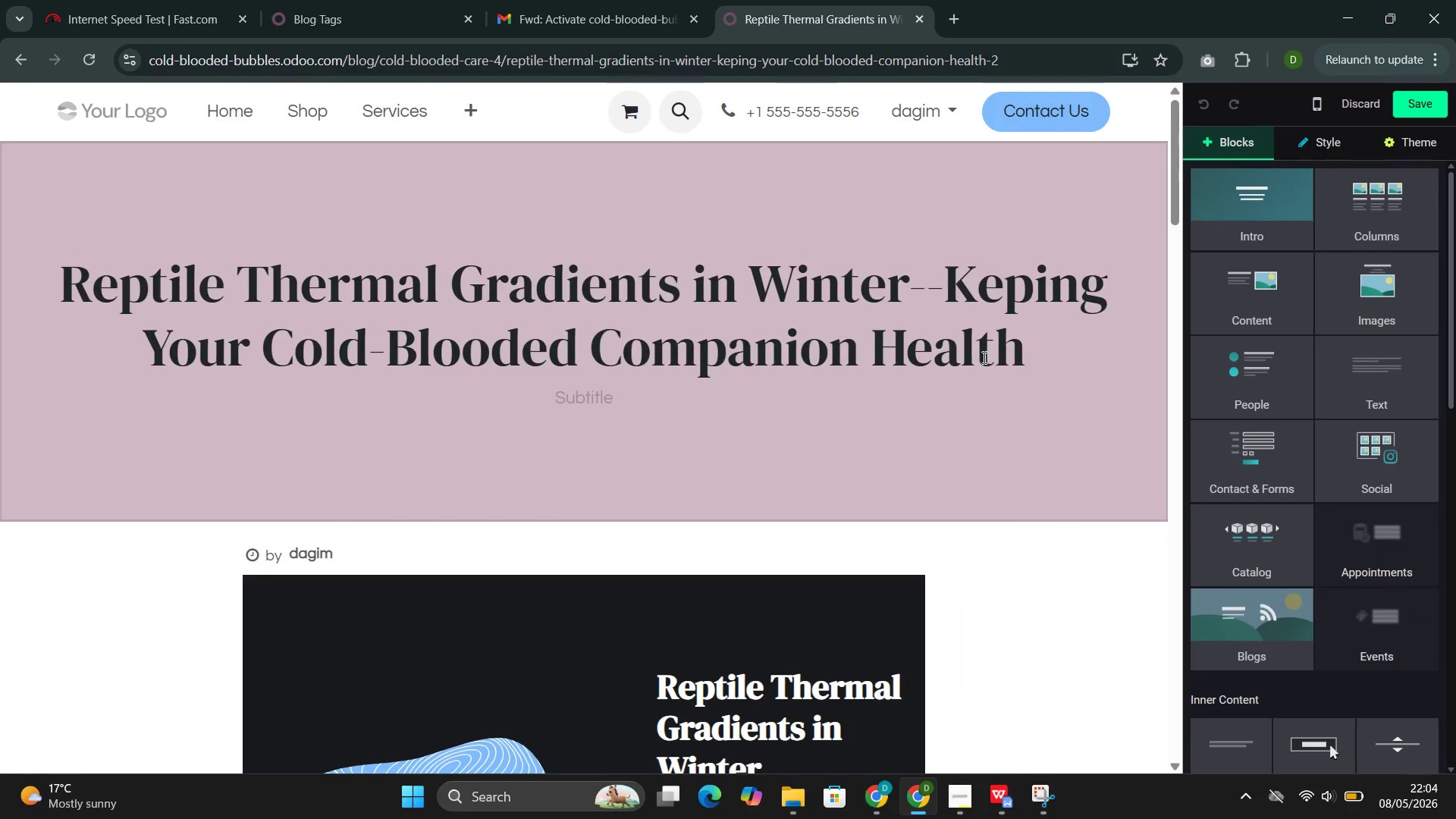 
left_click([795, 397])
 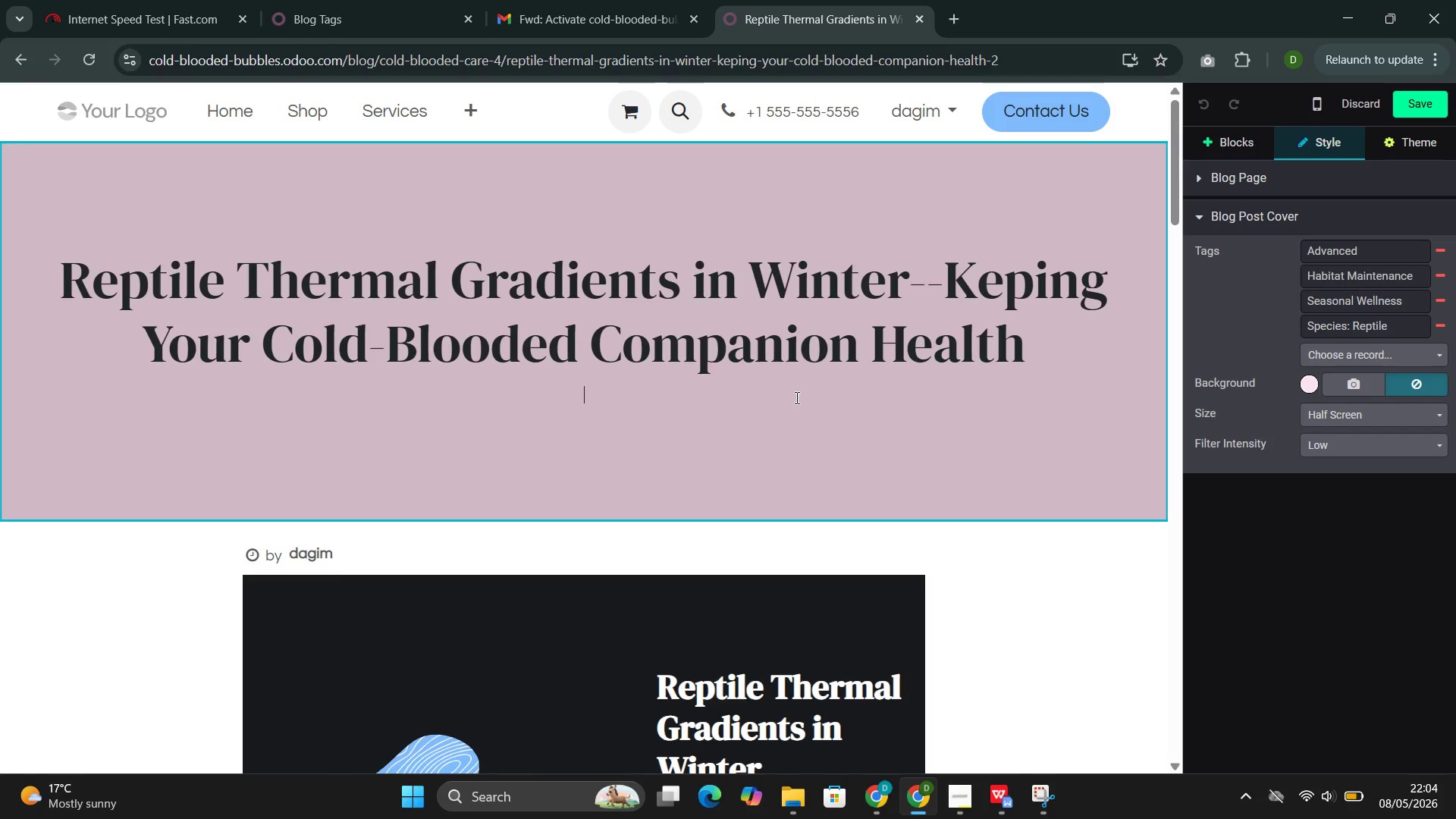 
wait(18.05)
 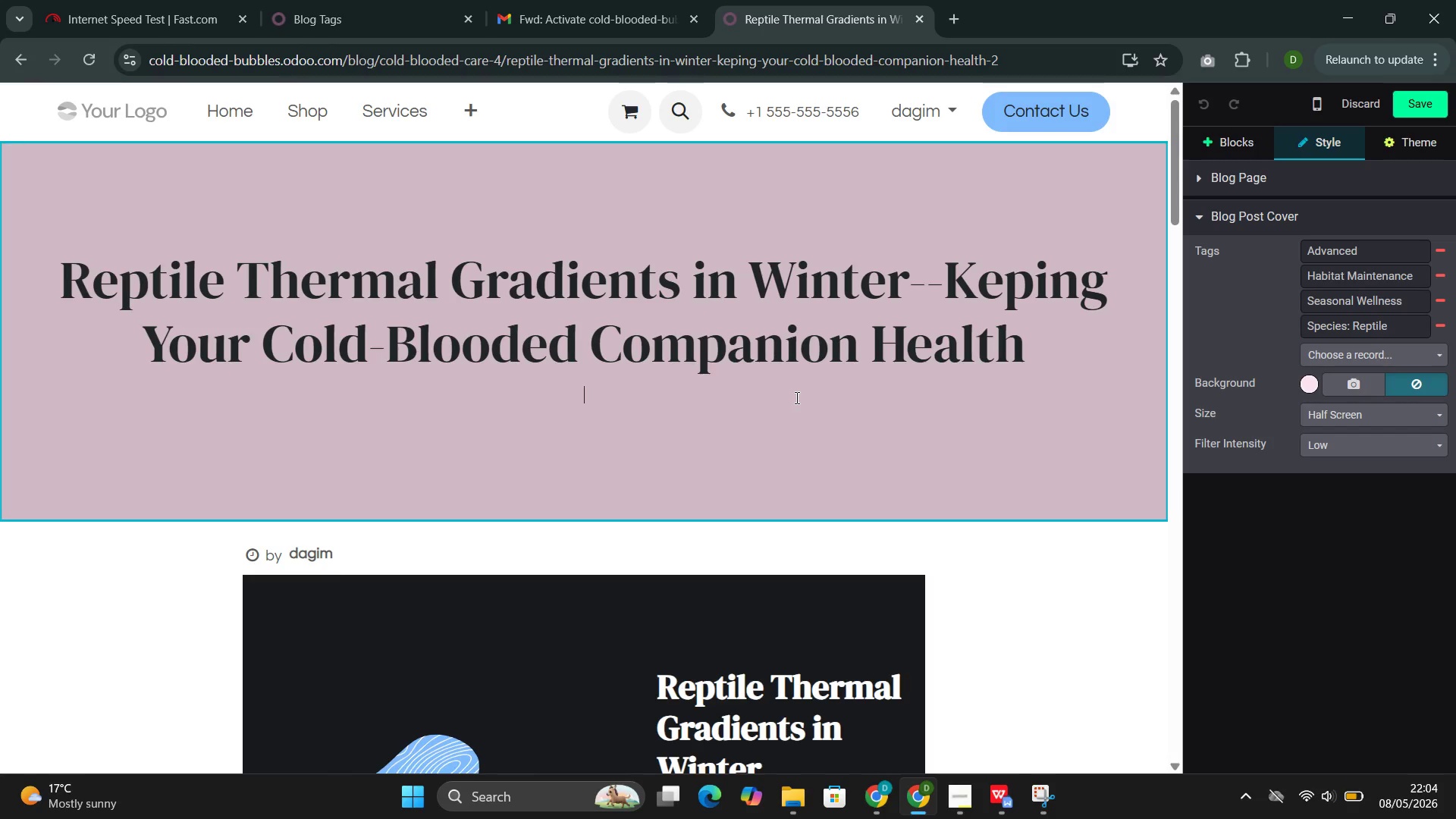 
left_click([1352, 388])
 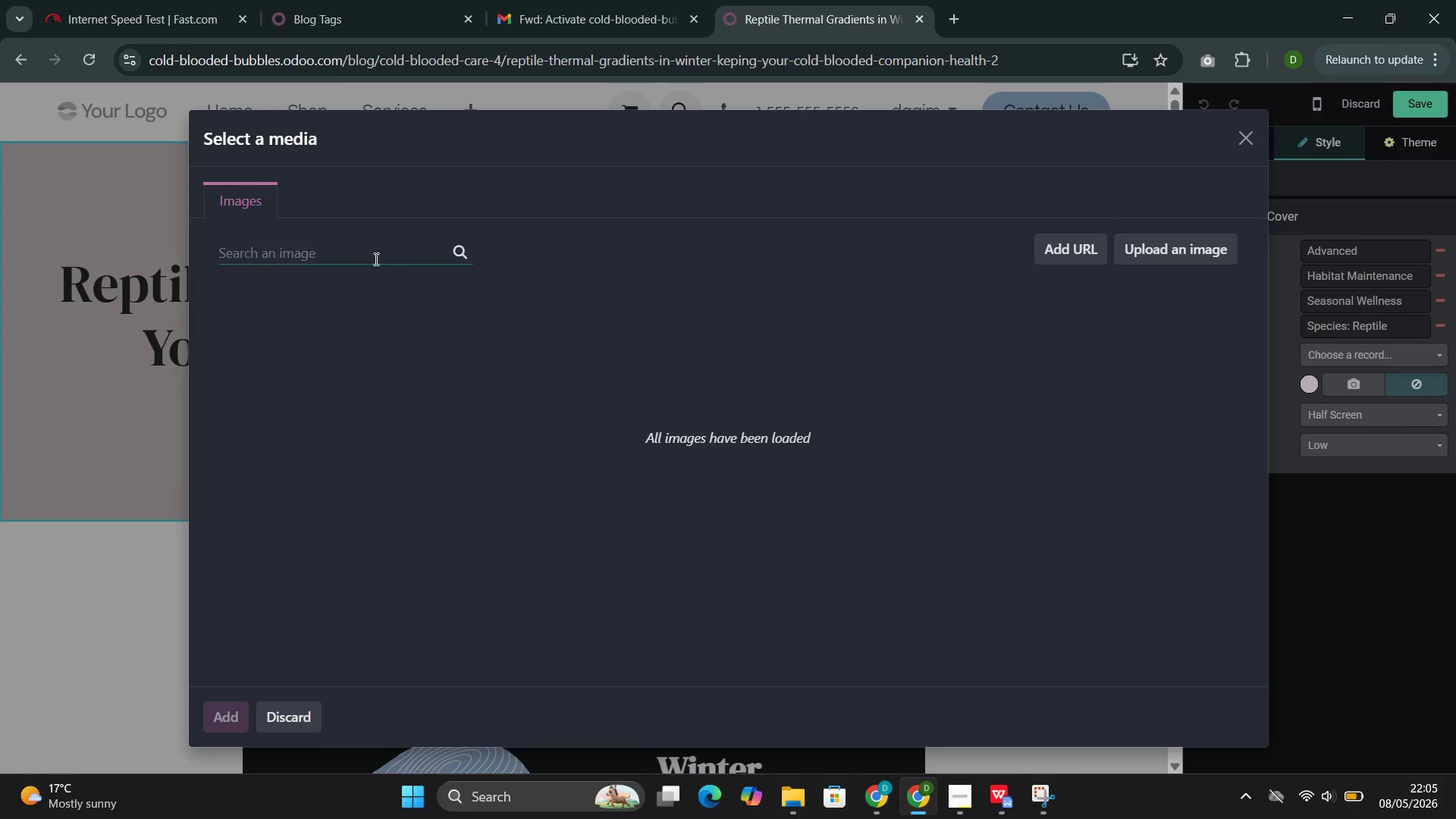 
left_click([360, 256])
 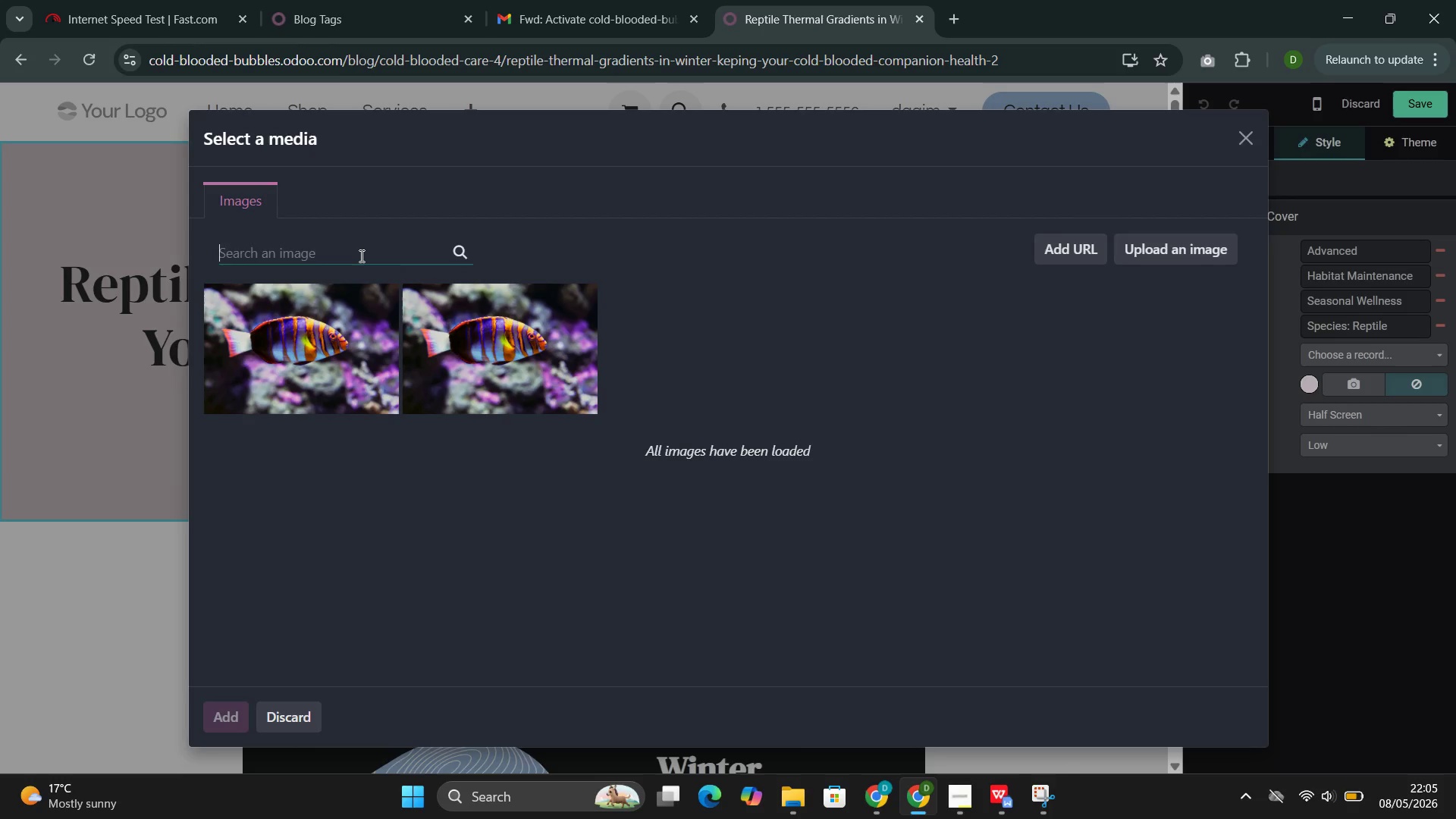 
type(bearded dragon )
key(Backspace)
 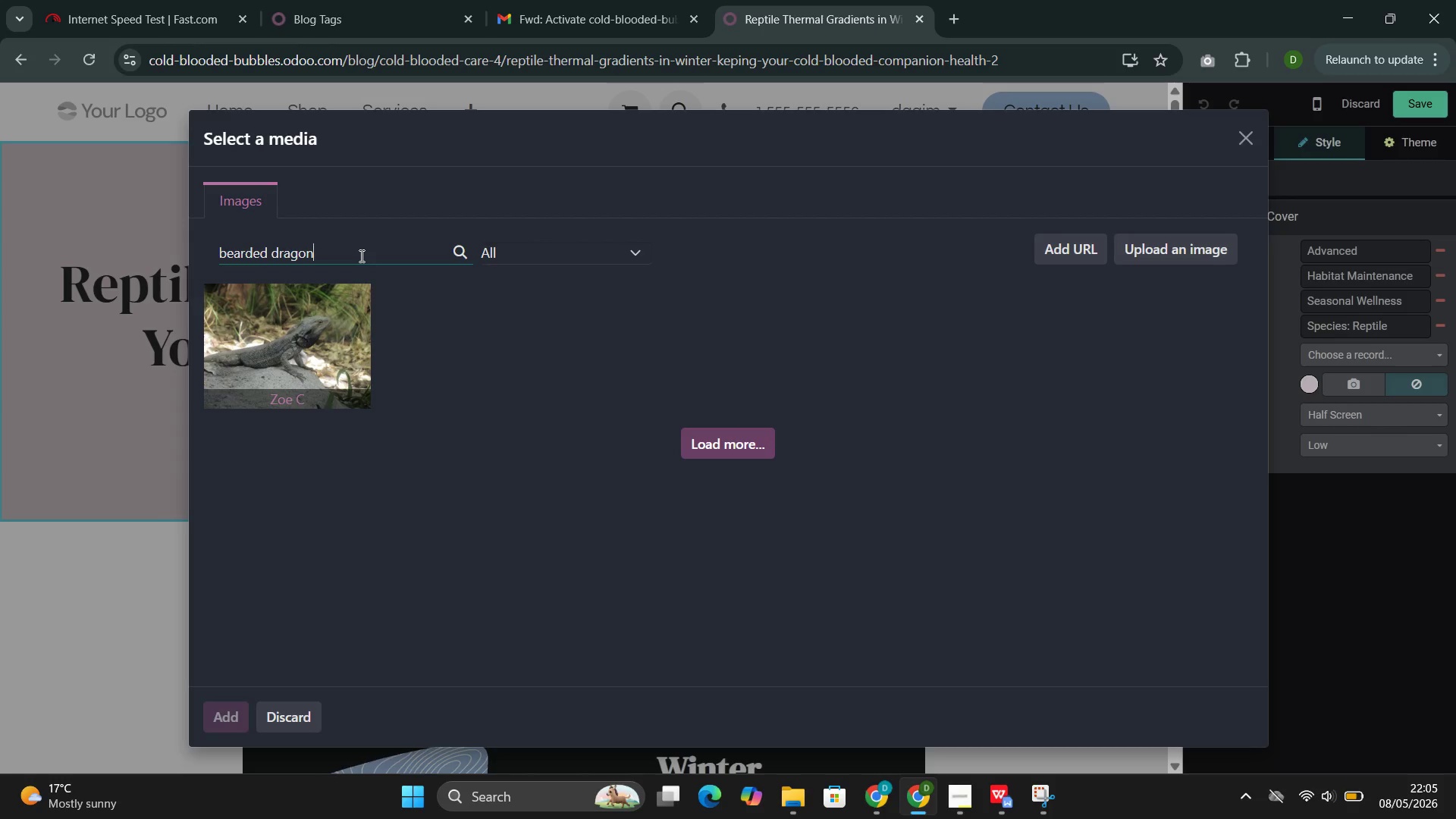 
wait(11.44)
 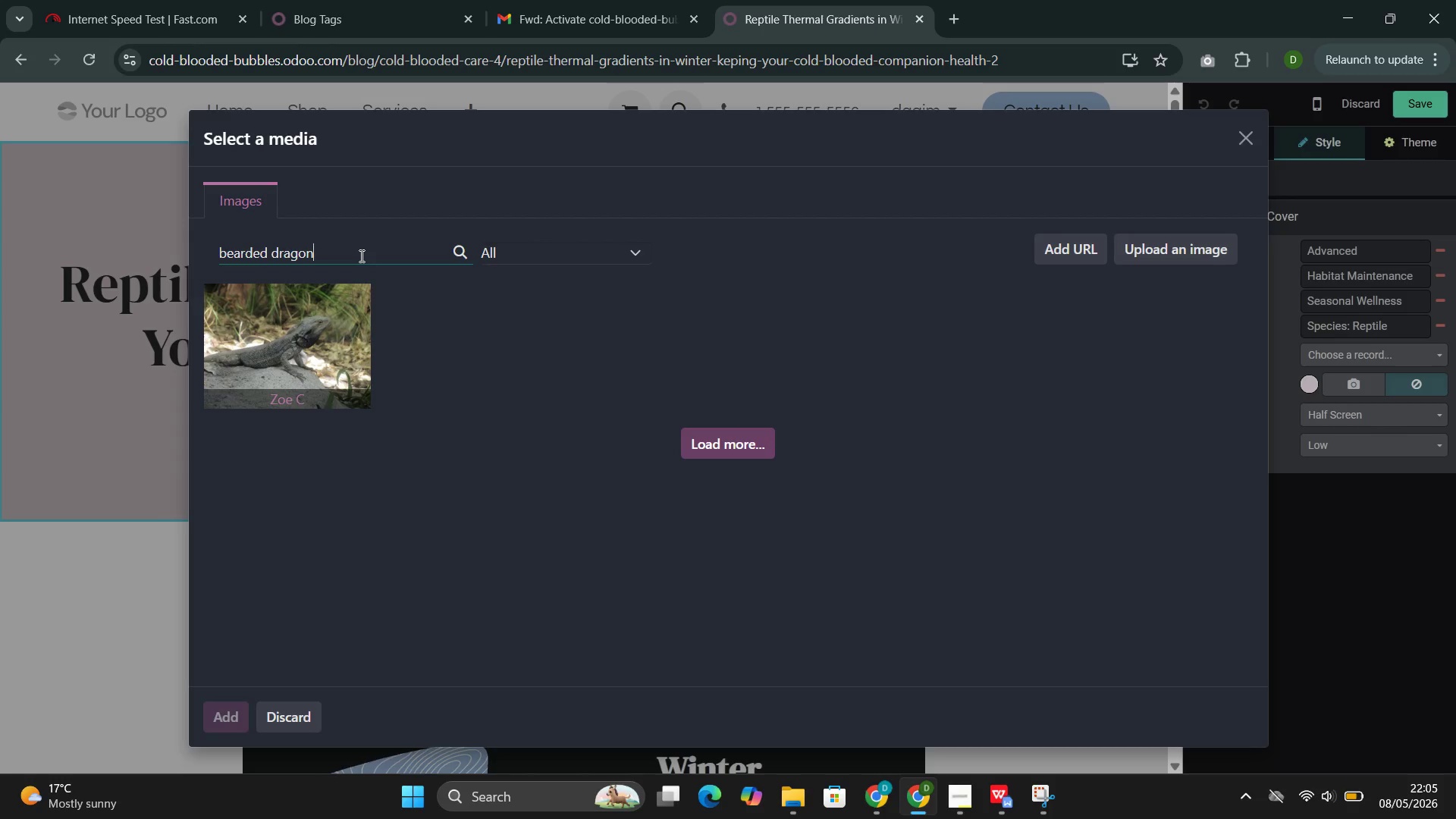 
double_click([285, 249])
 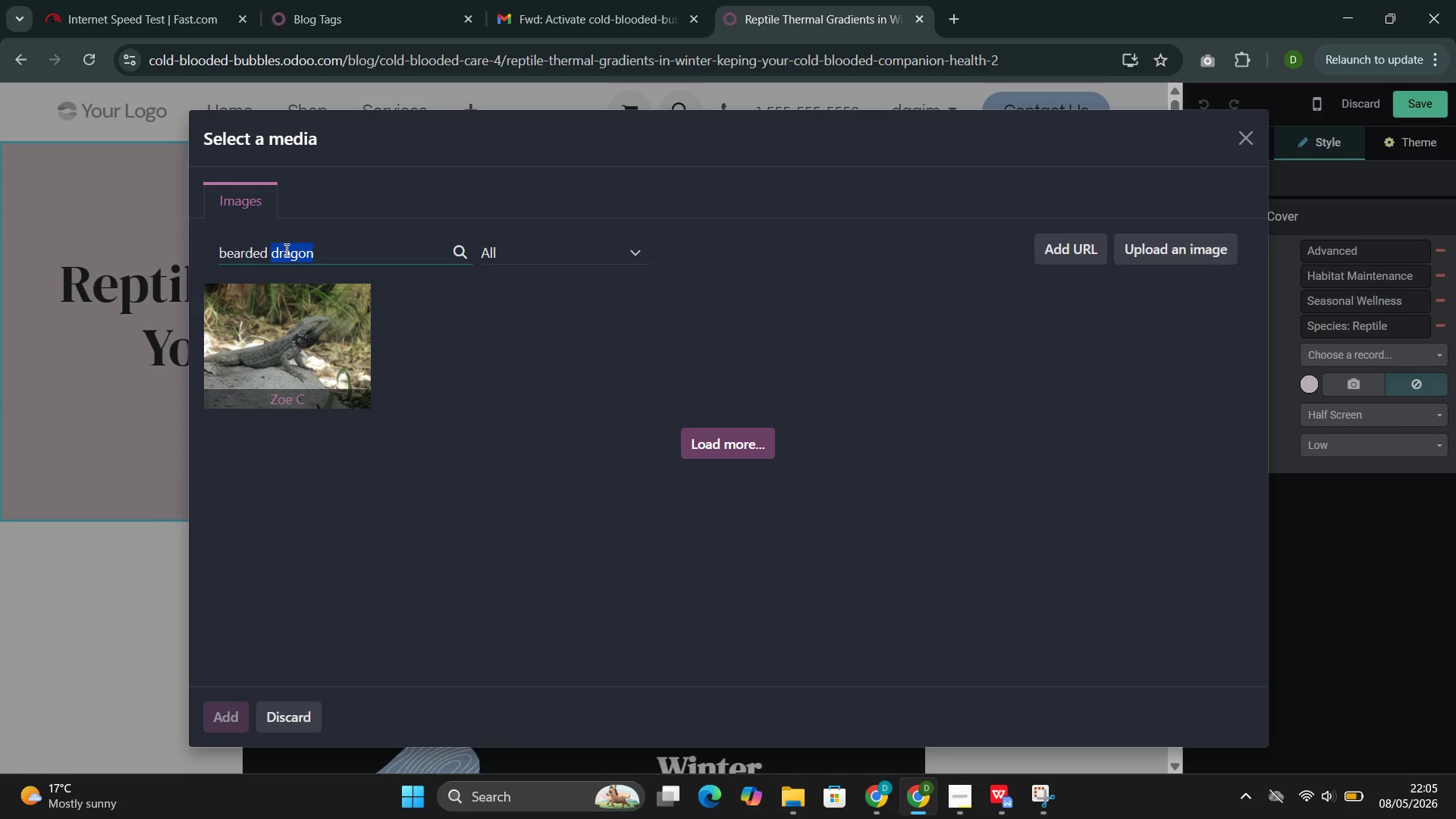 
triple_click([285, 249])
 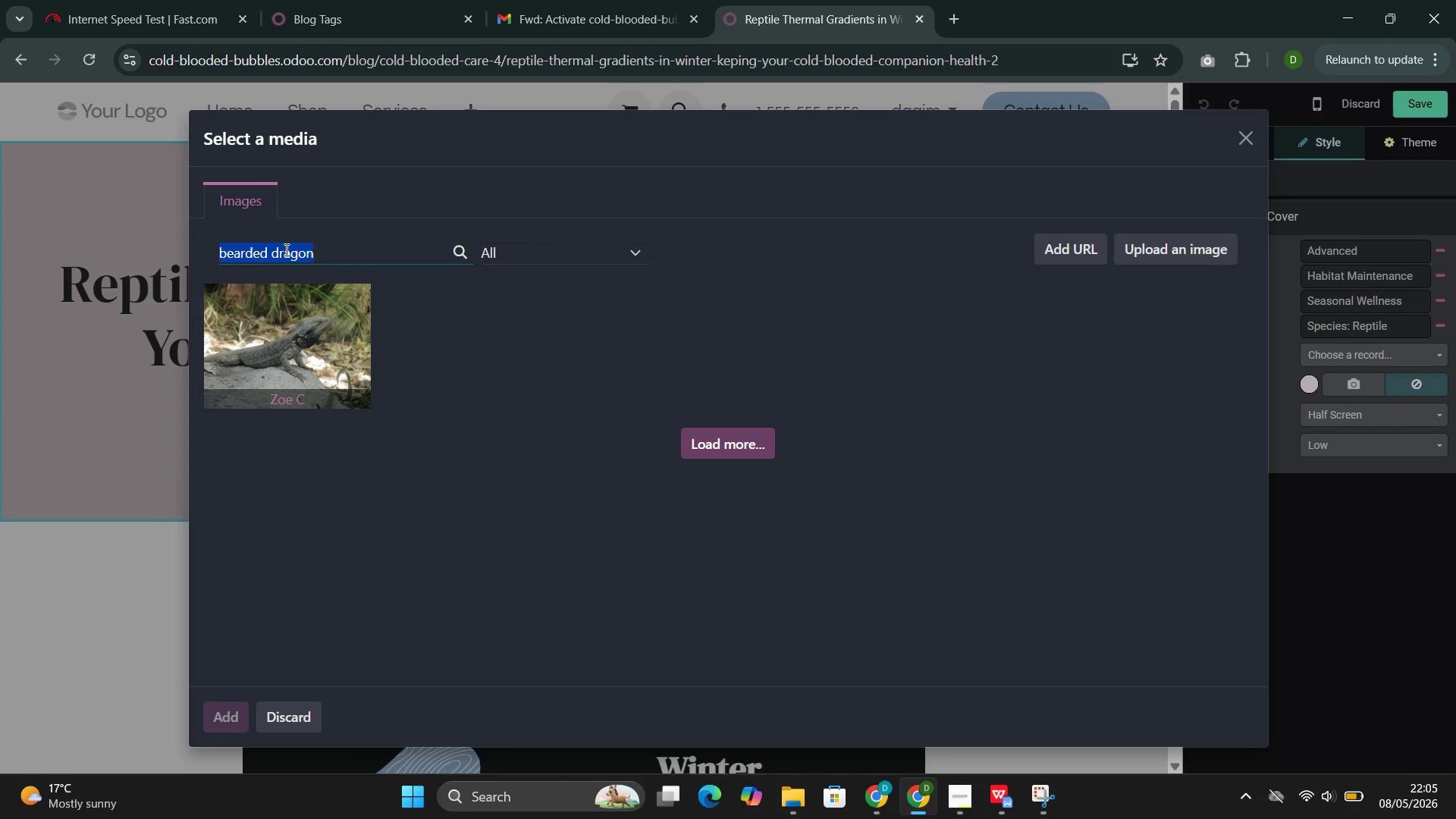 
triple_click([285, 249])
 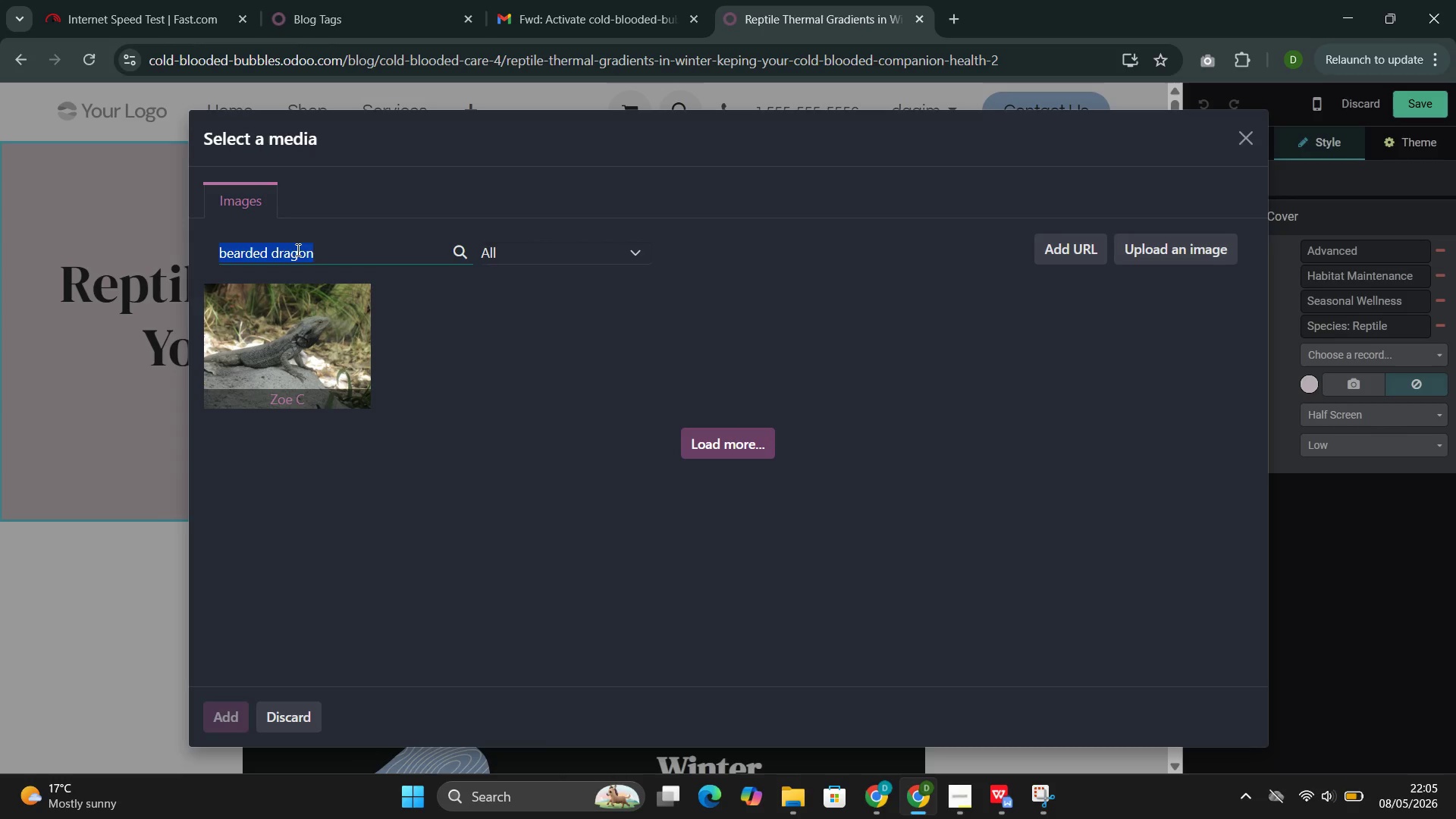 
left_click([316, 251])
 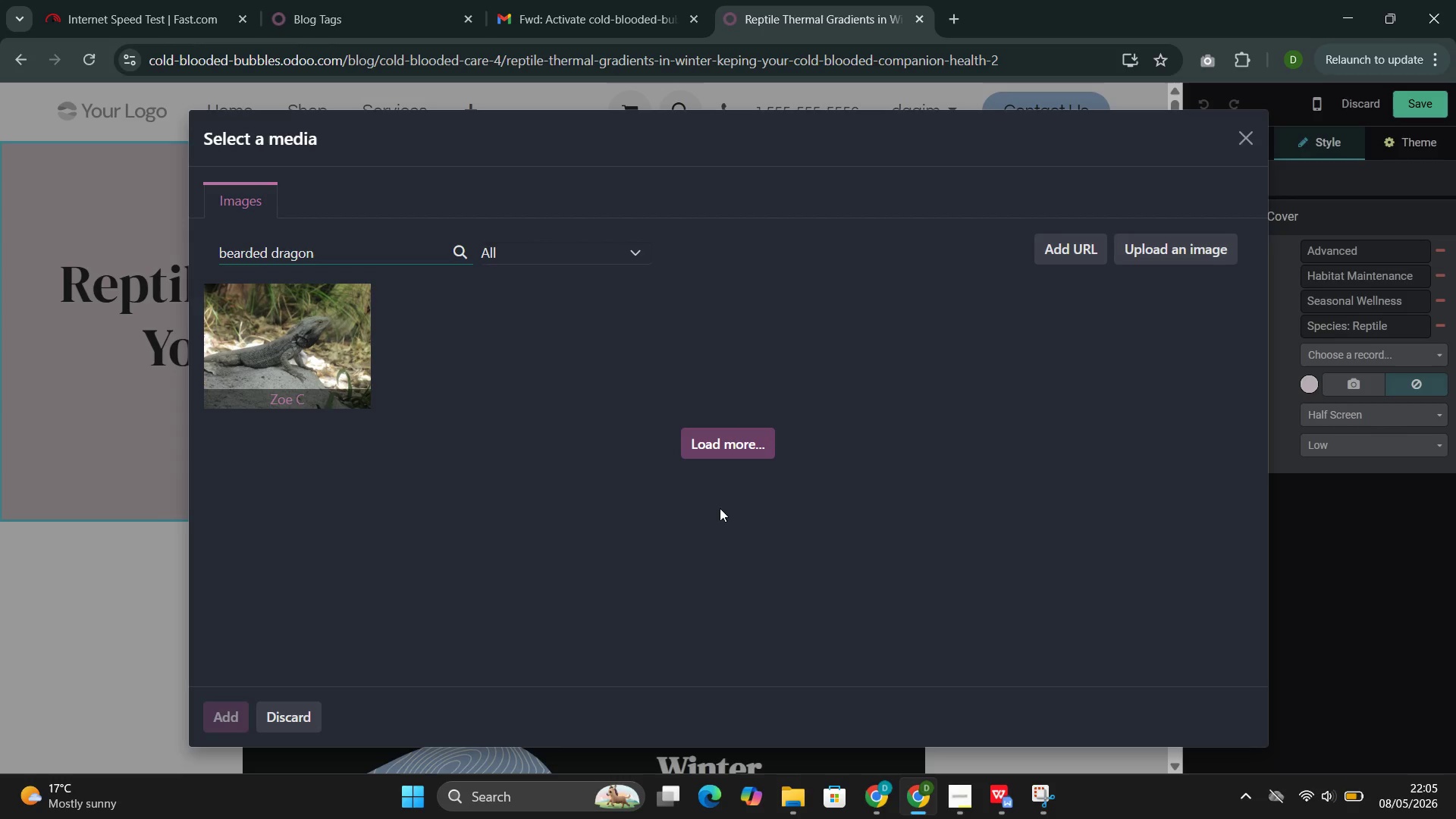 
wait(12.55)
 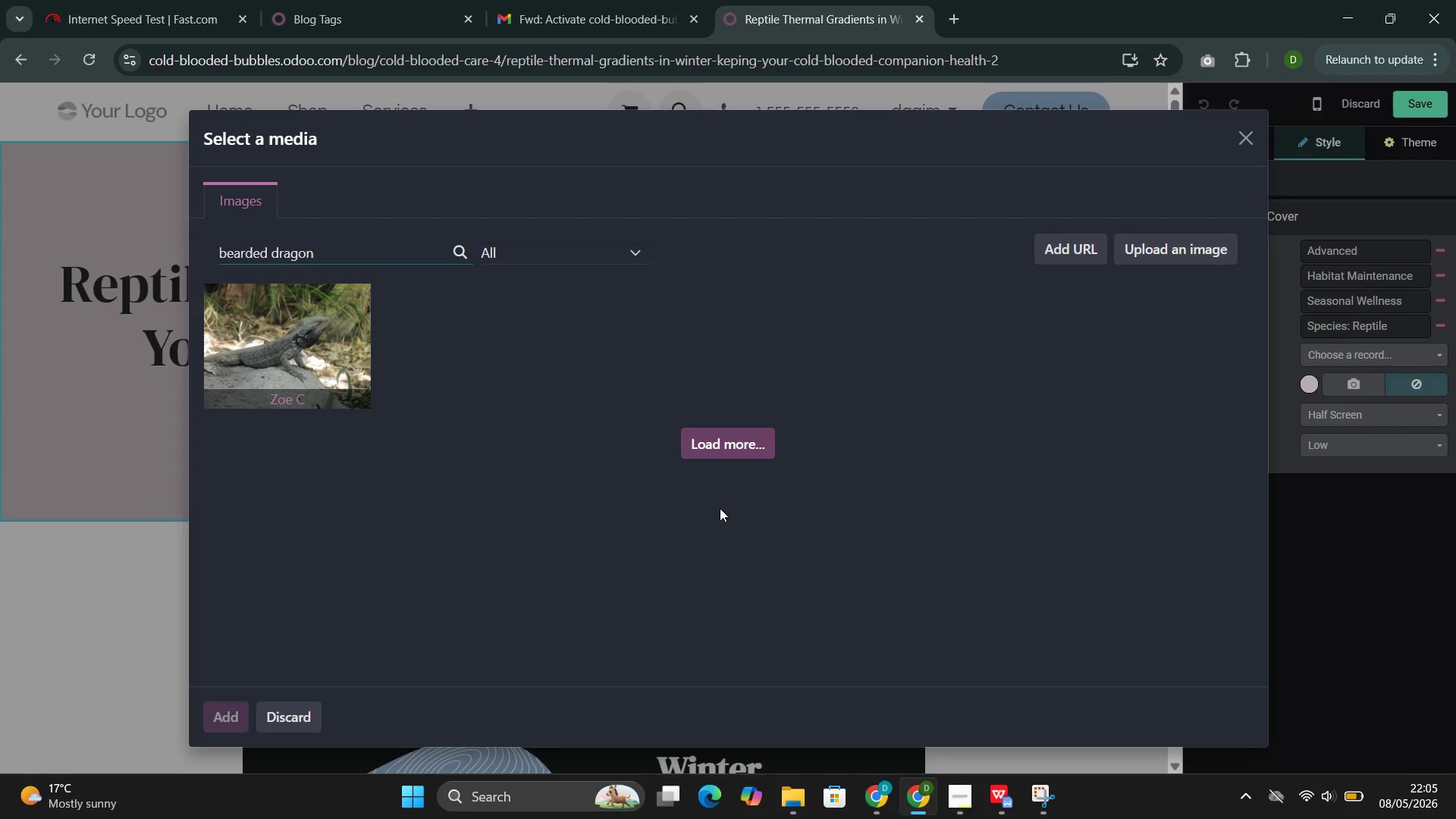 
left_click([921, 730])